 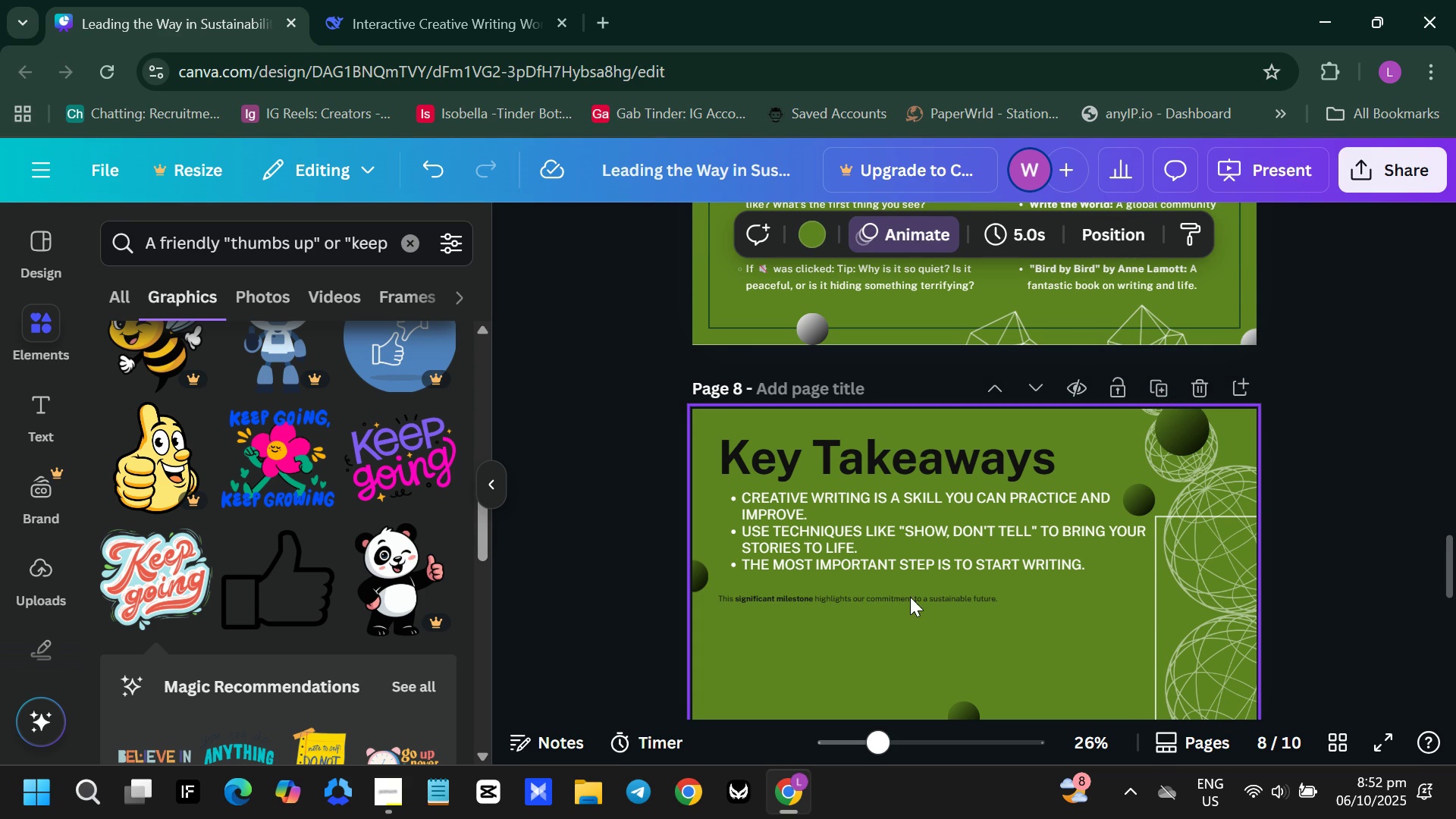 
key(Backspace)
 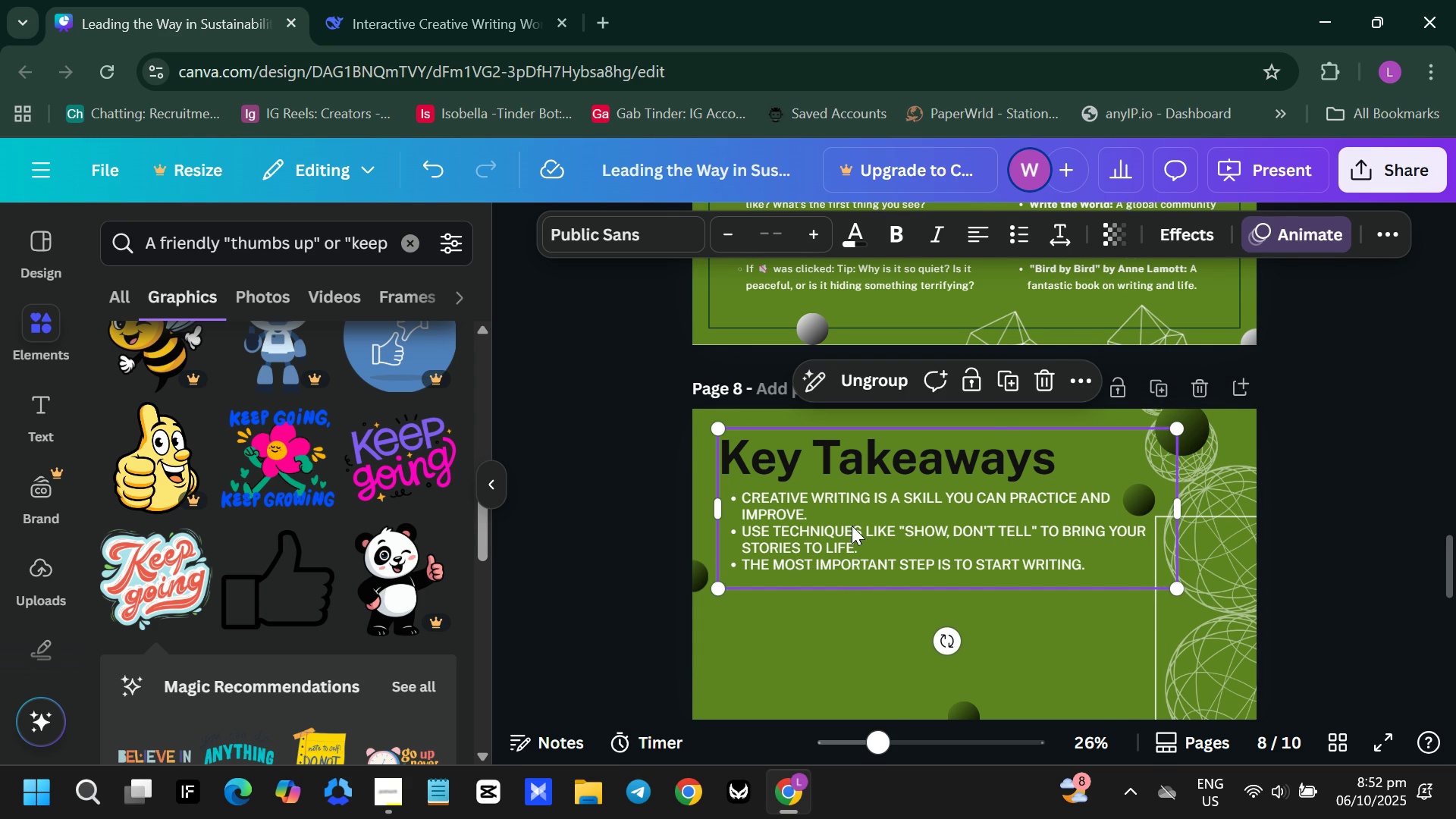 
left_click([852, 522])
 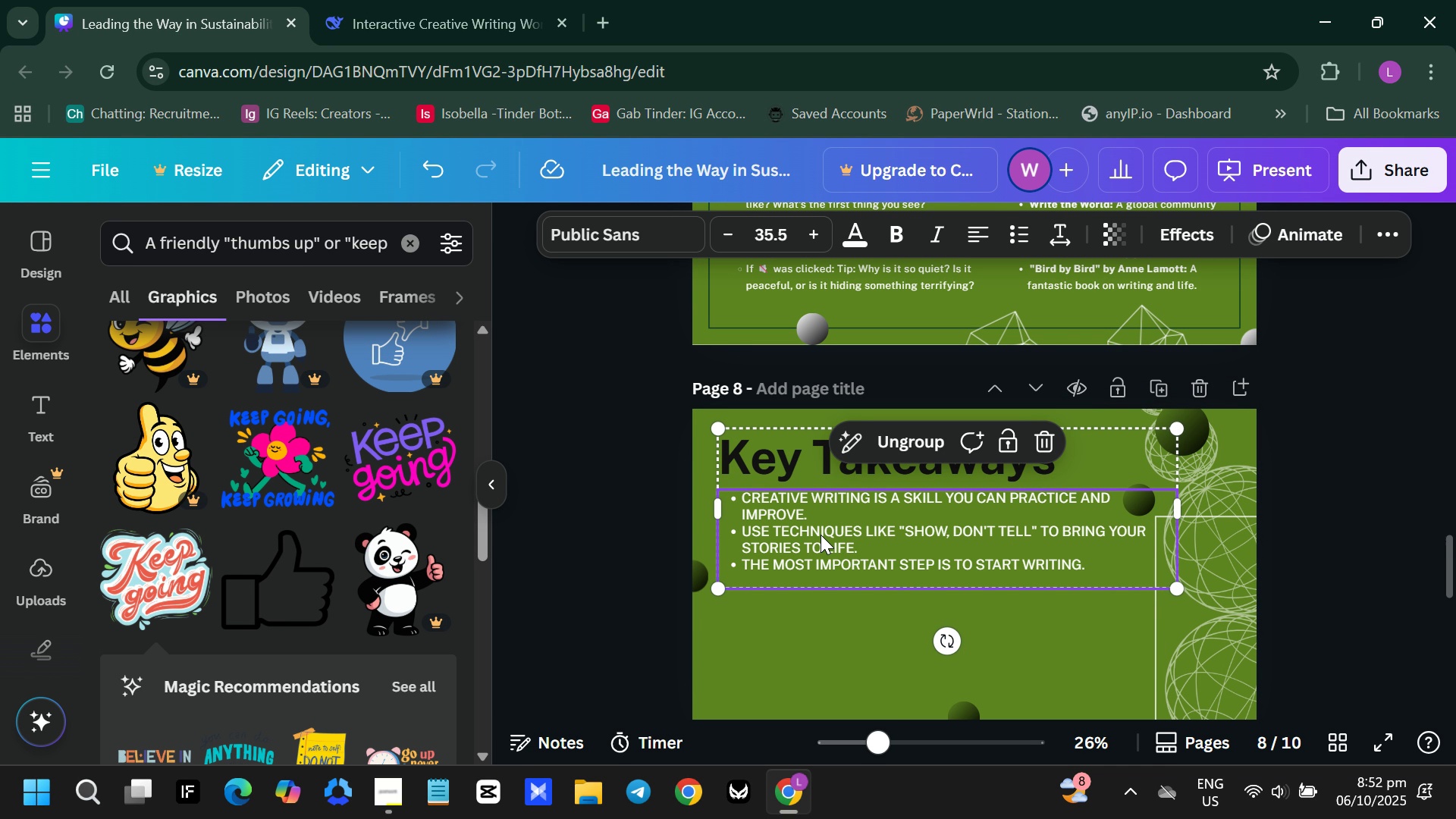 
wait(33.21)
 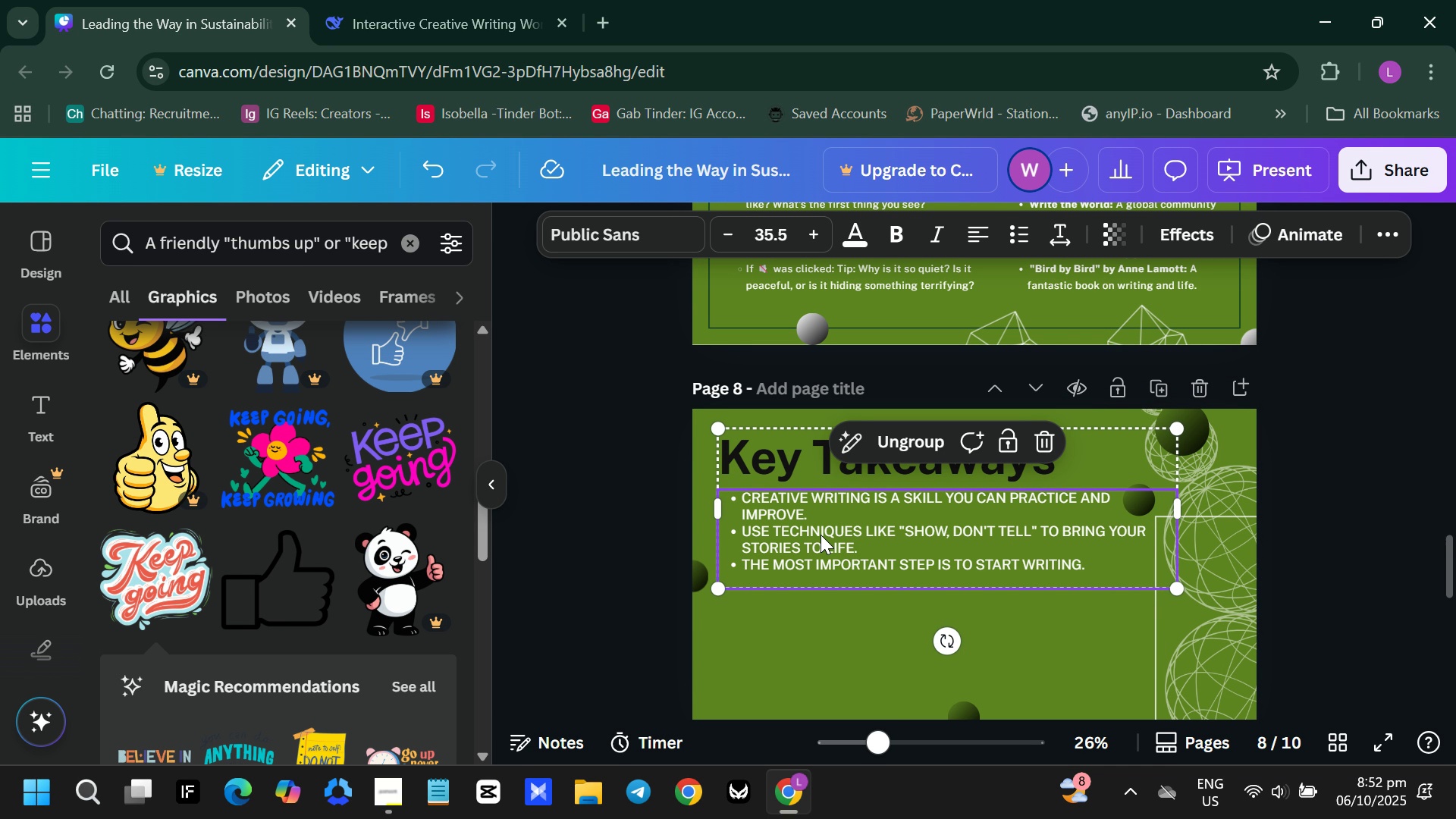 
double_click([963, 549])
 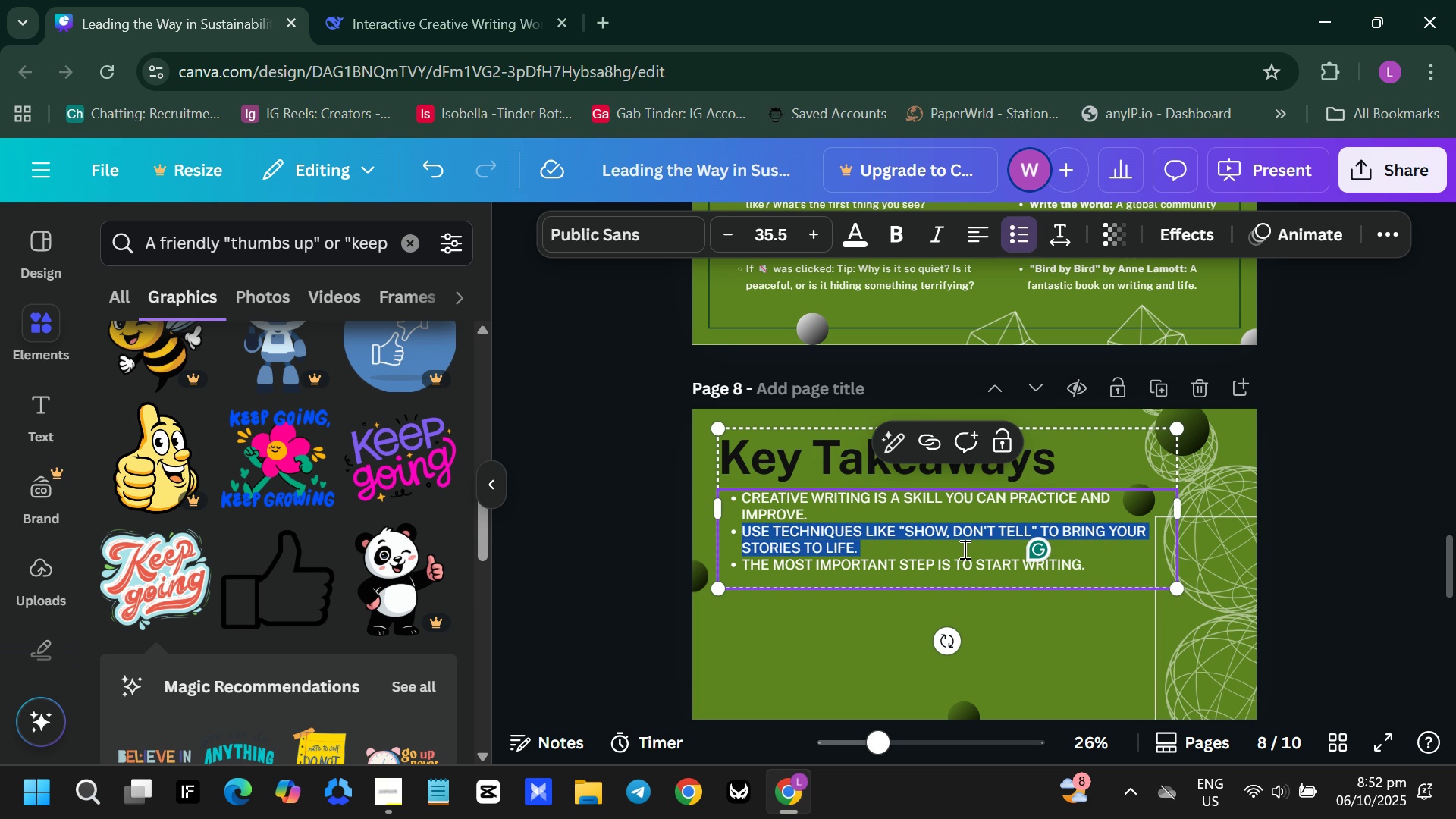 
triple_click([963, 549])